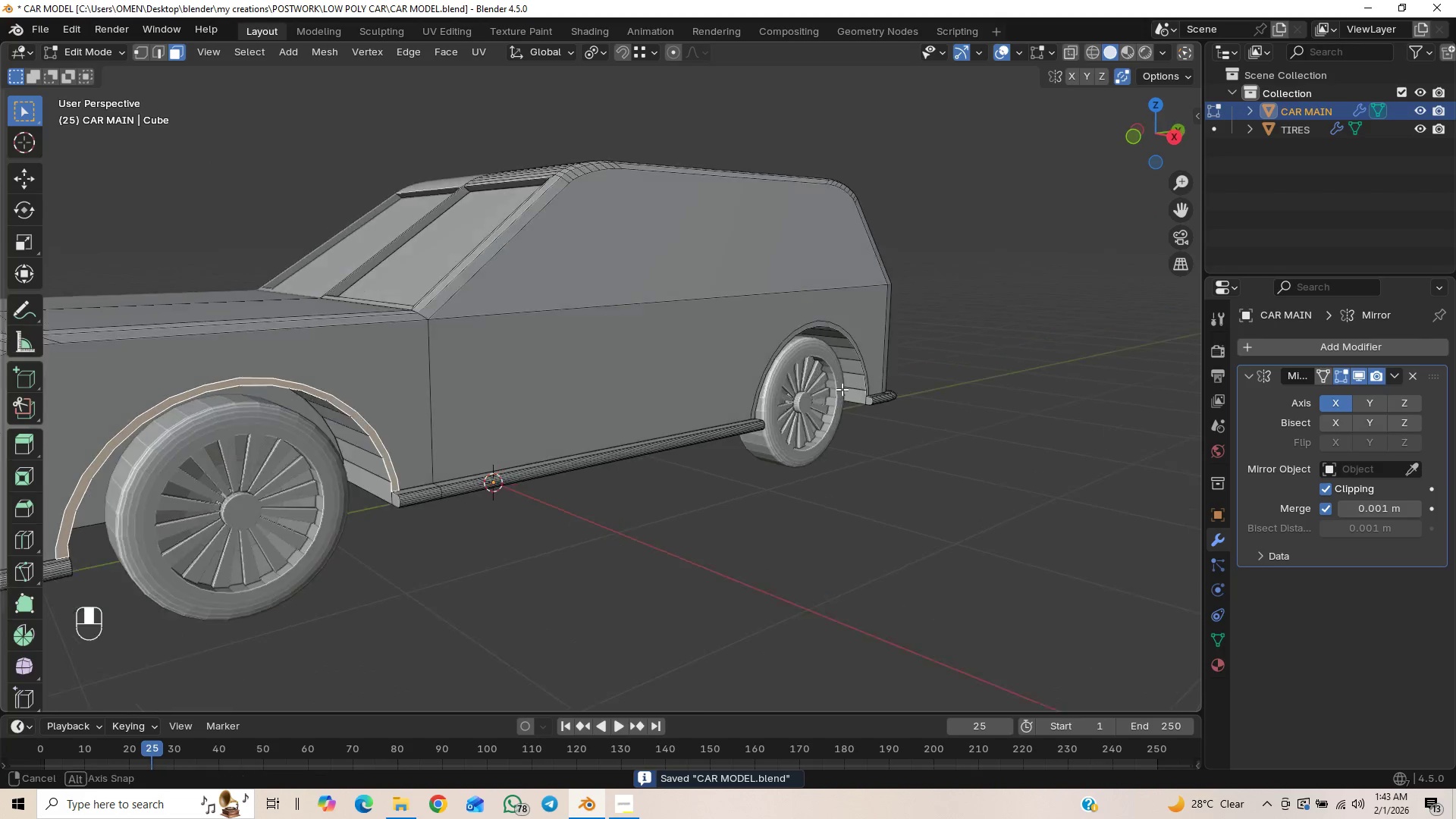 
hold_key(key=ShiftLeft, duration=1.47)
left_click([833, 326])
 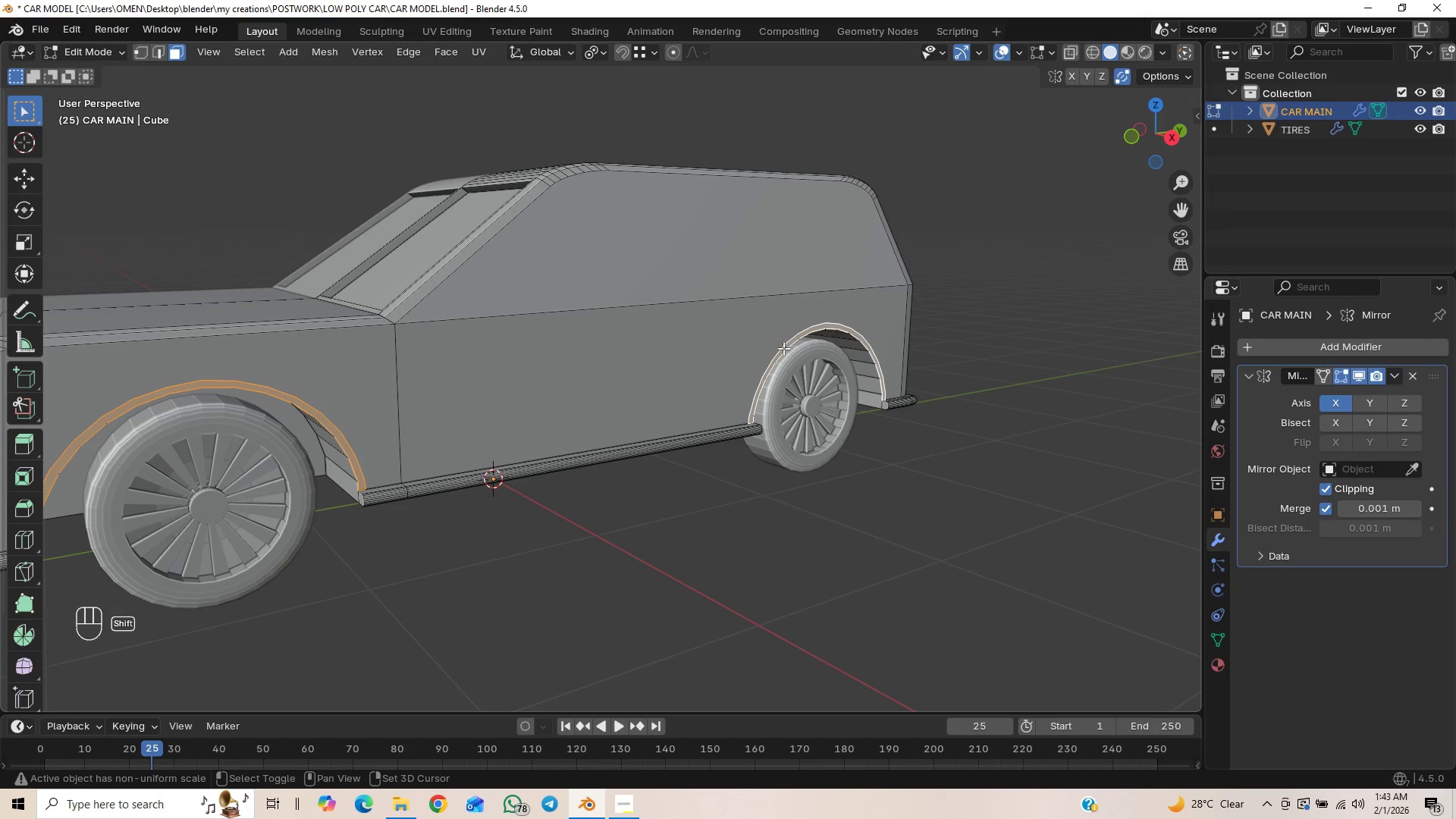 
scroll: coordinate [710, 379], scroll_direction: down, amount: 1.0
 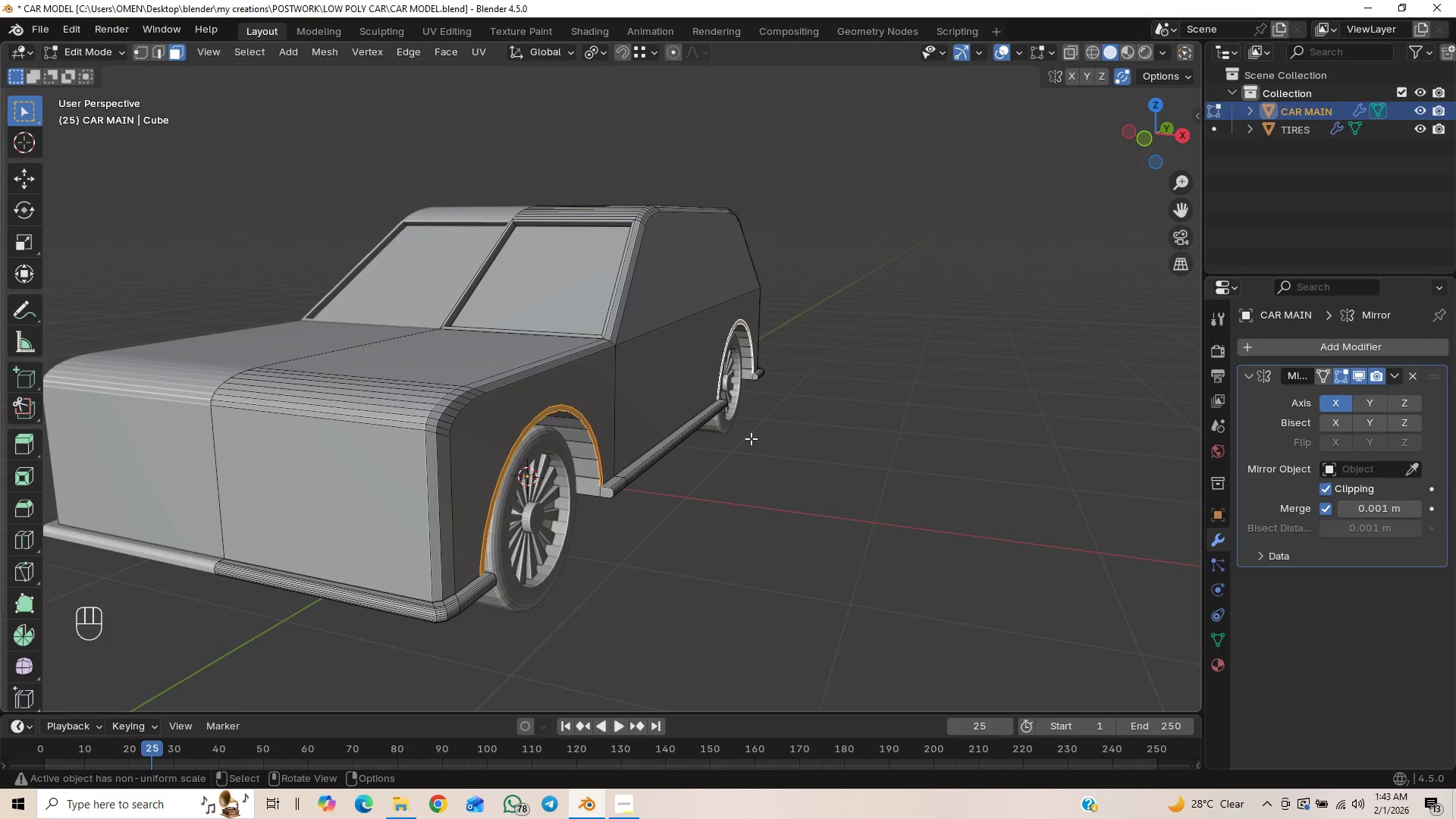 
key(E)
 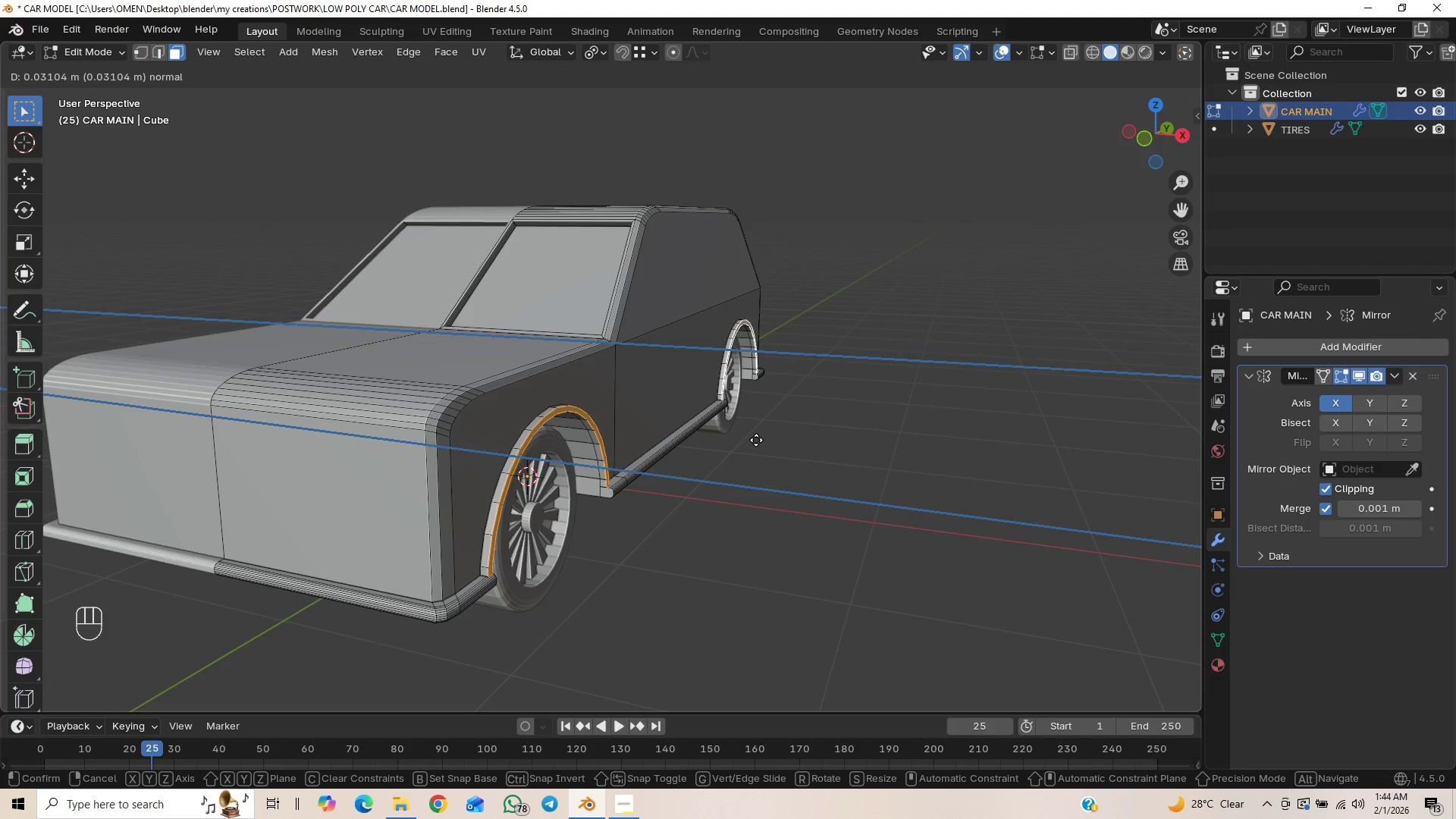 
hold_key(key=ControlLeft, duration=1.52)
 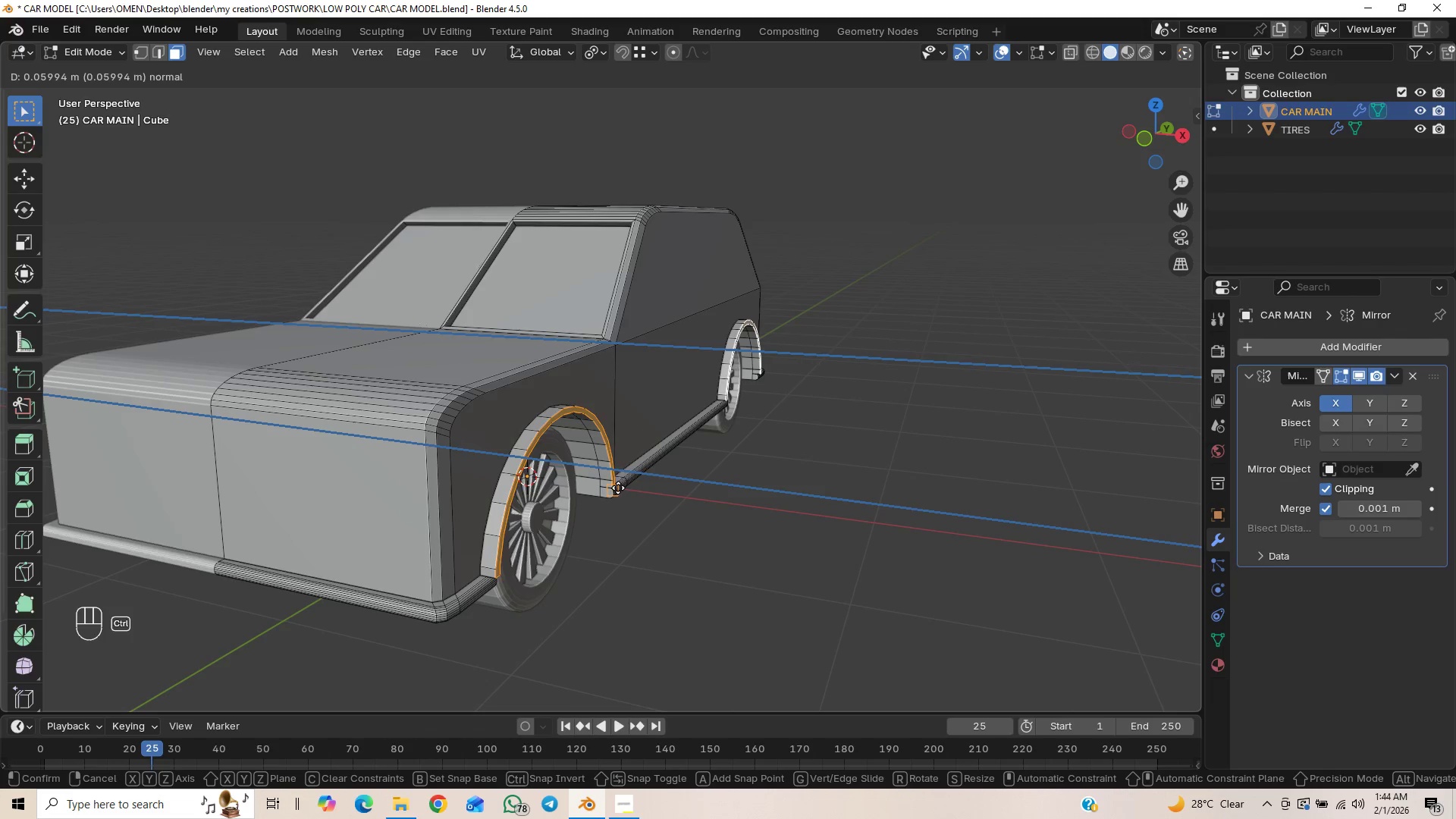 
hold_key(key=ControlLeft, duration=1.52)
 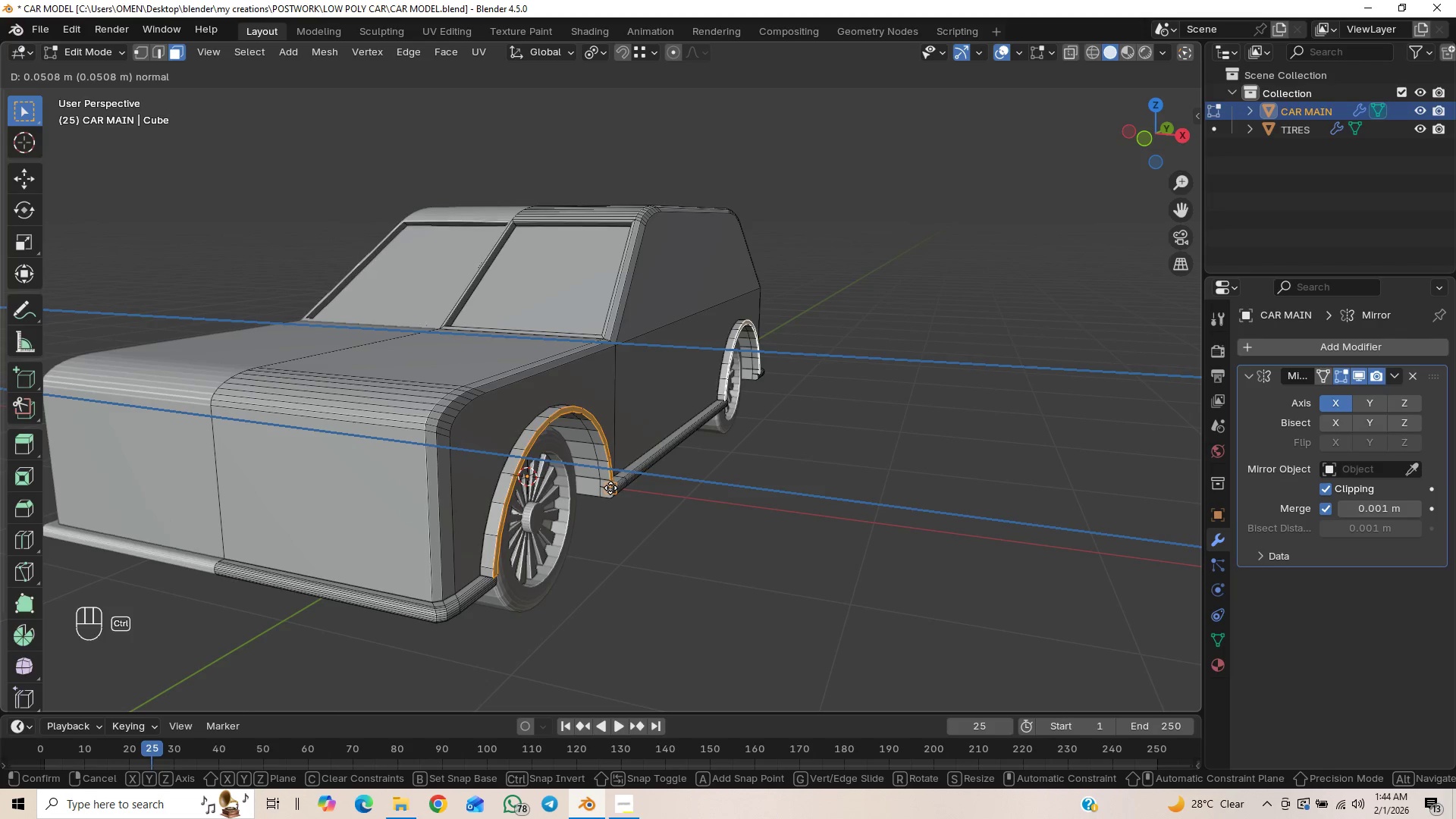 
hold_key(key=ControlLeft, duration=1.5)
 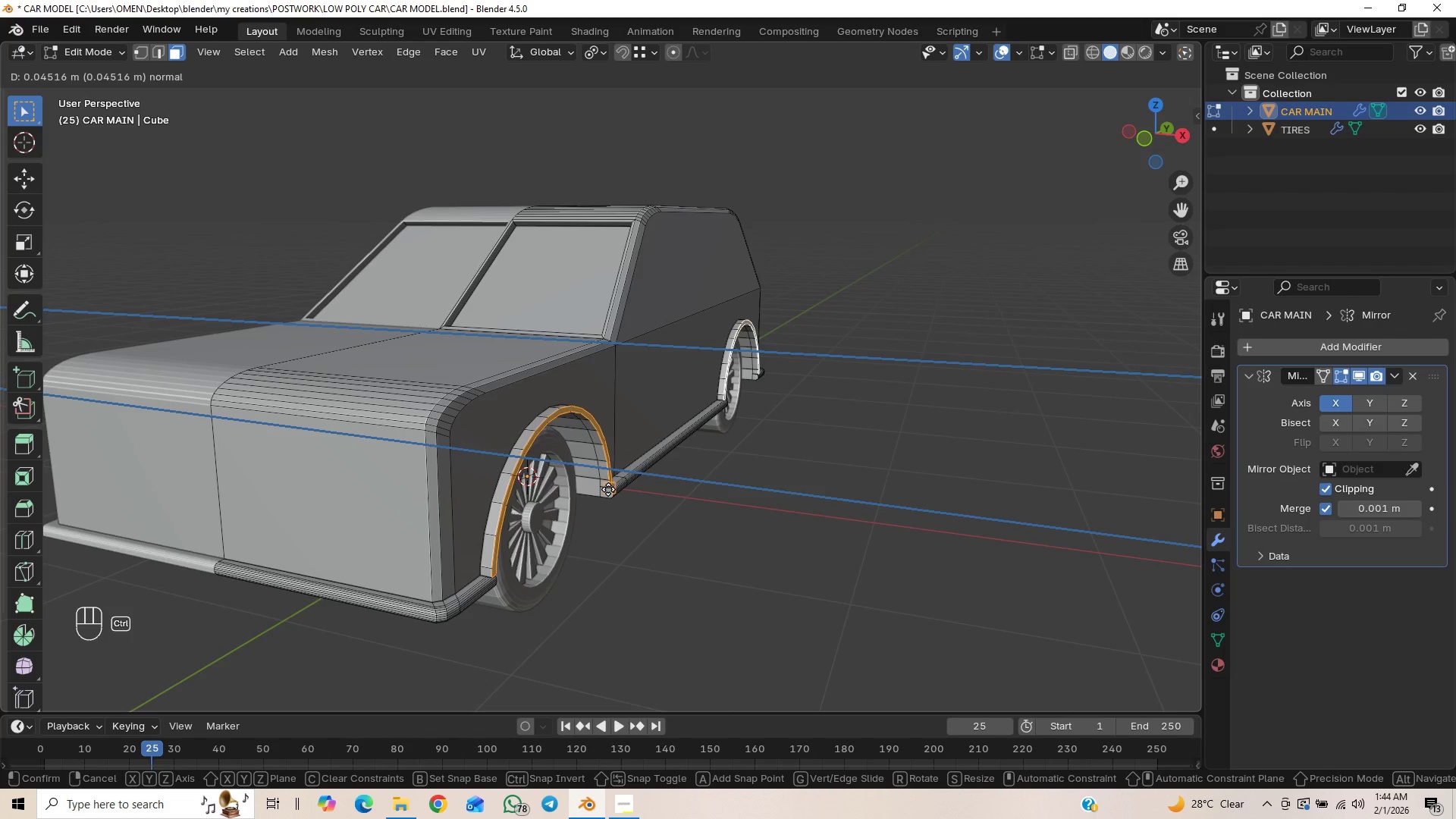 
hold_key(key=ControlLeft, duration=1.51)
 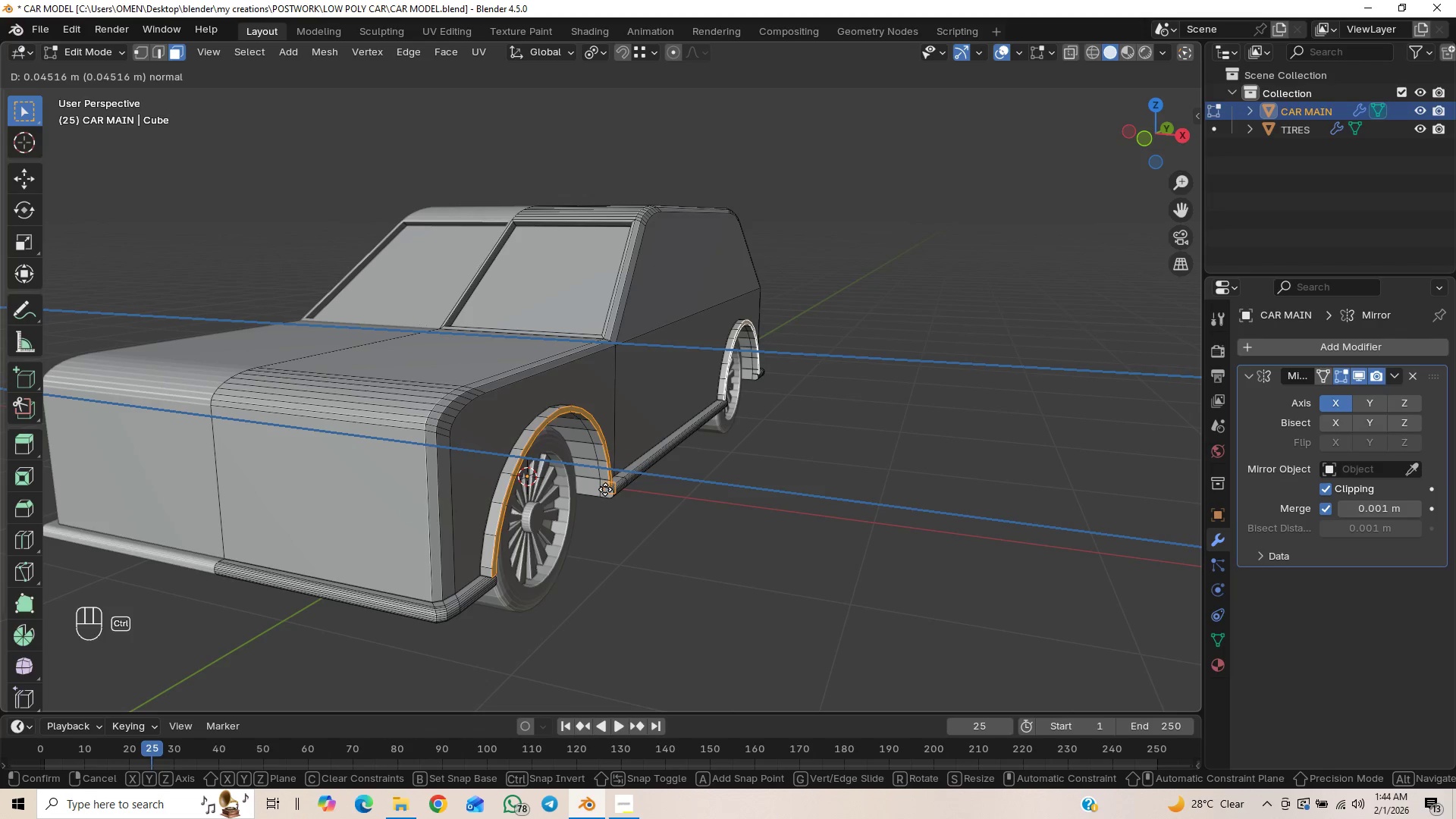 
hold_key(key=ControlLeft, duration=1.5)
 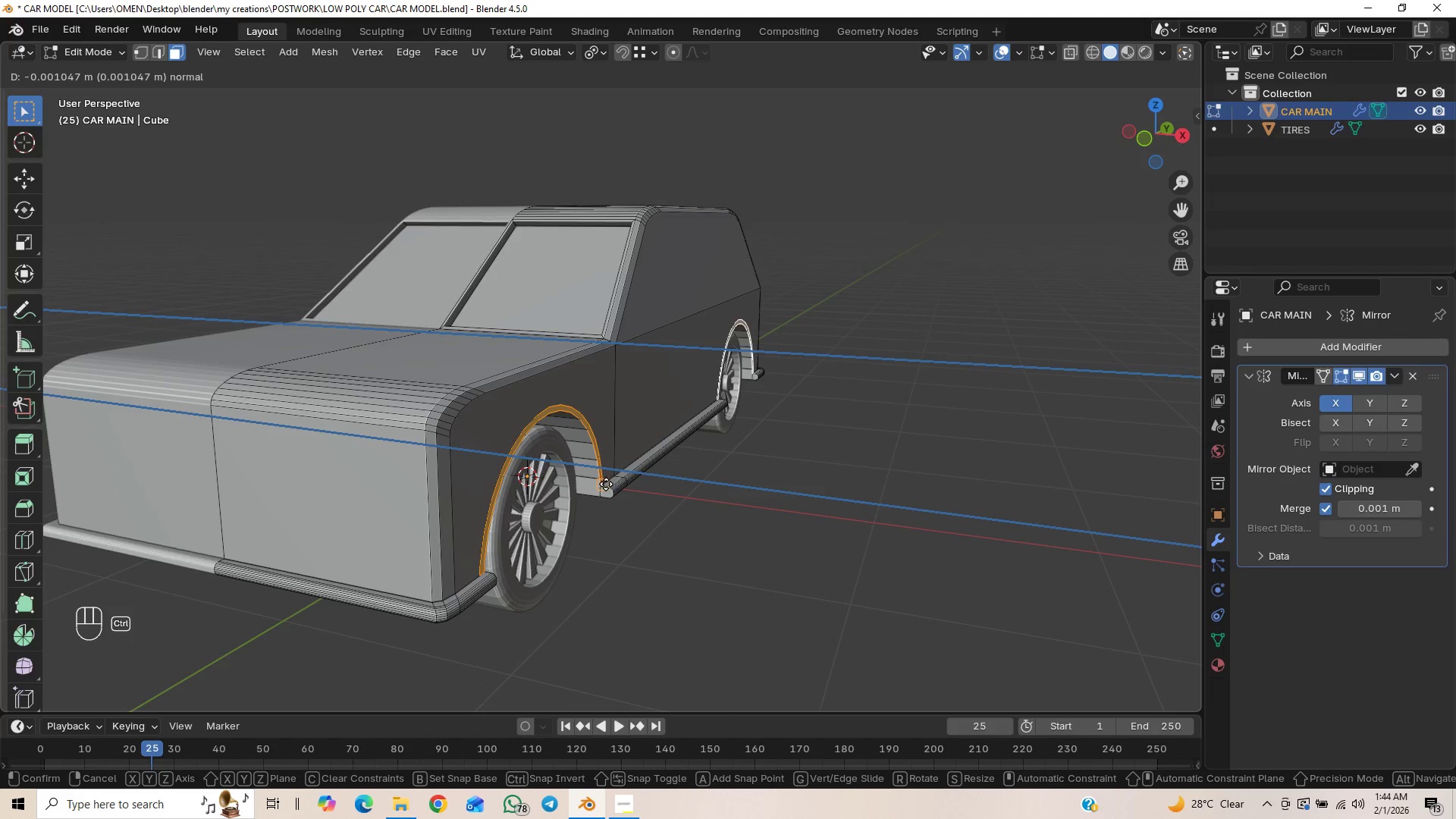 
hold_key(key=ControlLeft, duration=1.52)
 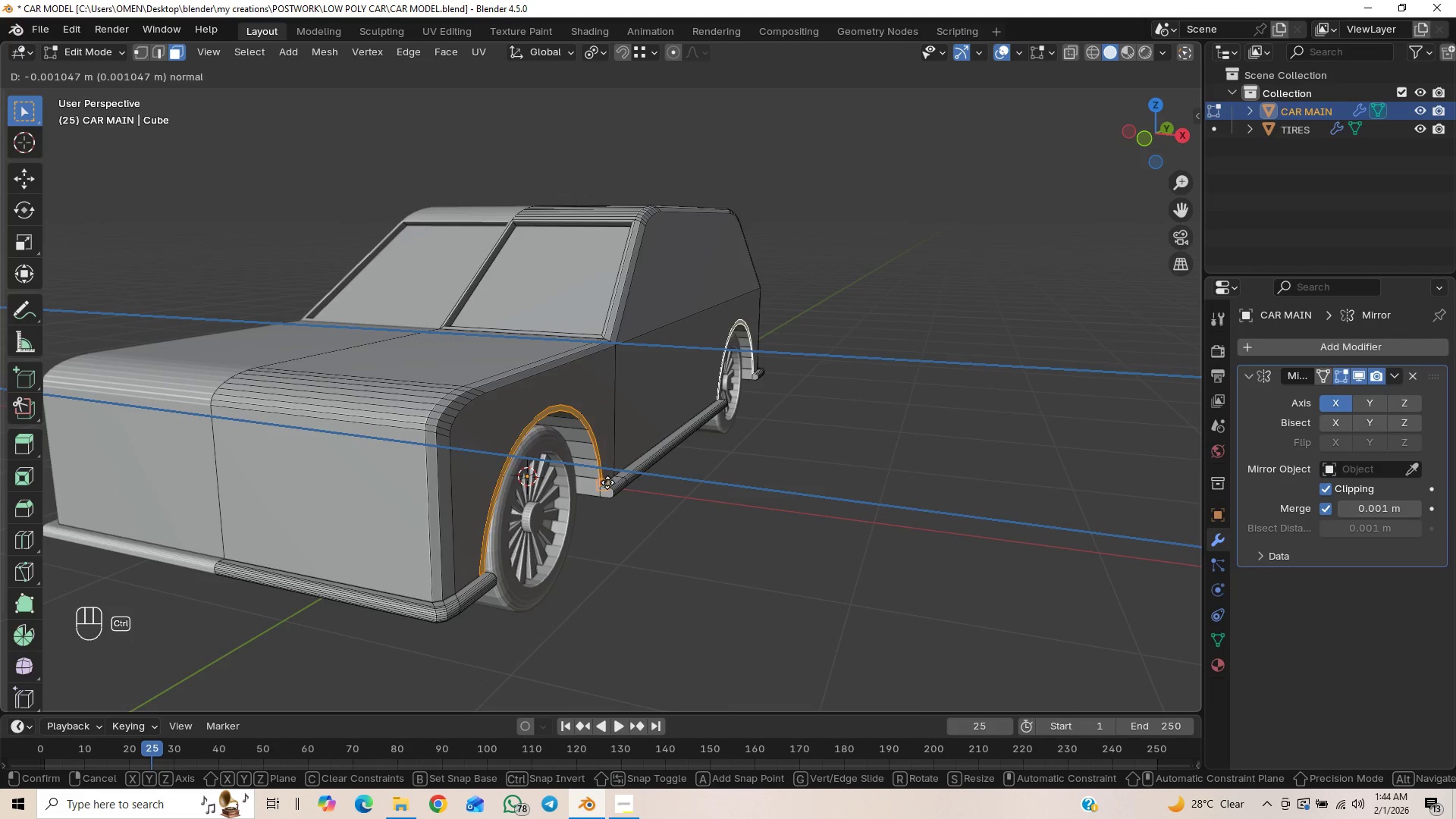 
hold_key(key=ControlLeft, duration=1.5)
 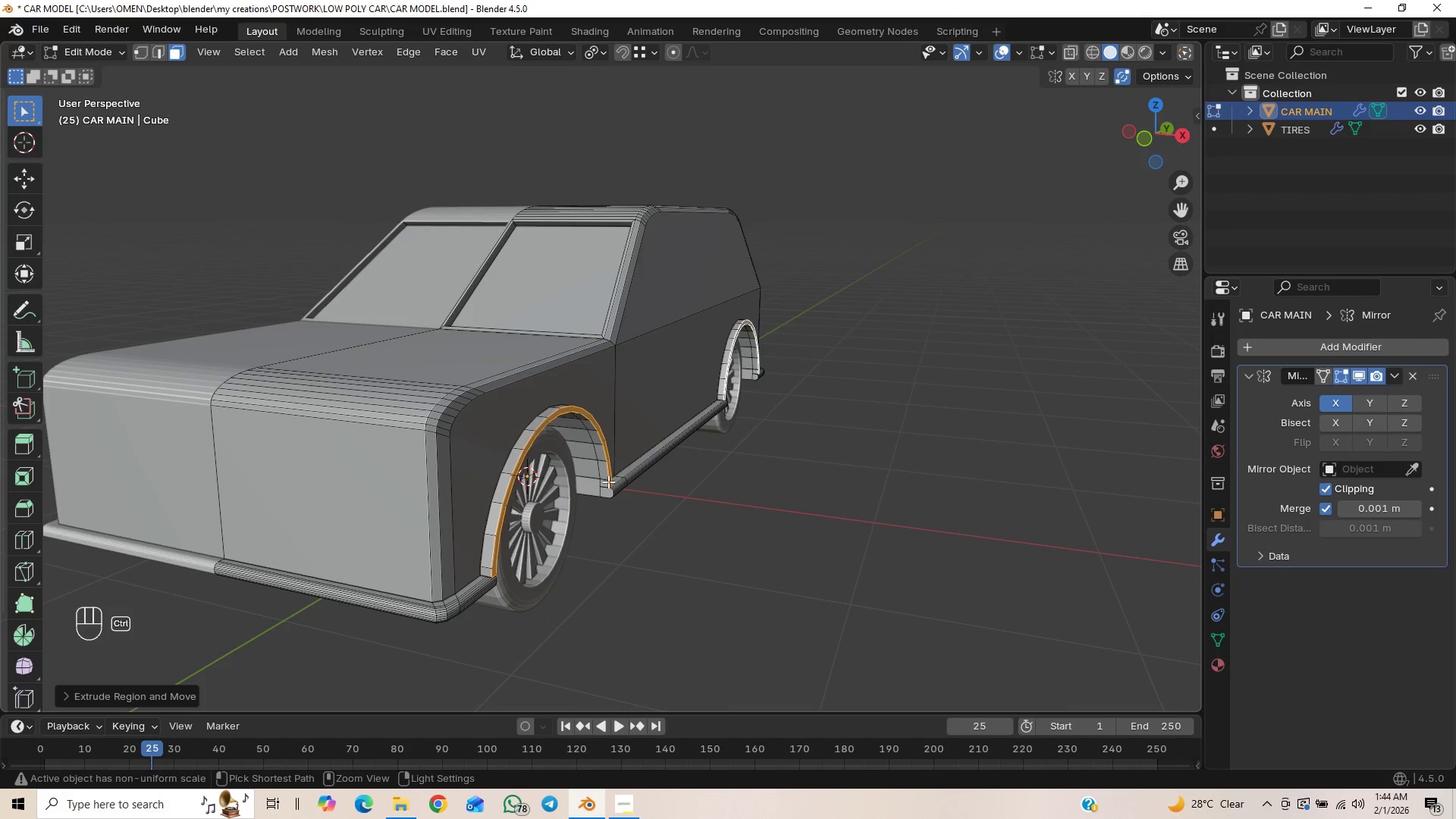 
hold_key(key=ControlLeft, duration=0.52)
left_click([608, 482])
 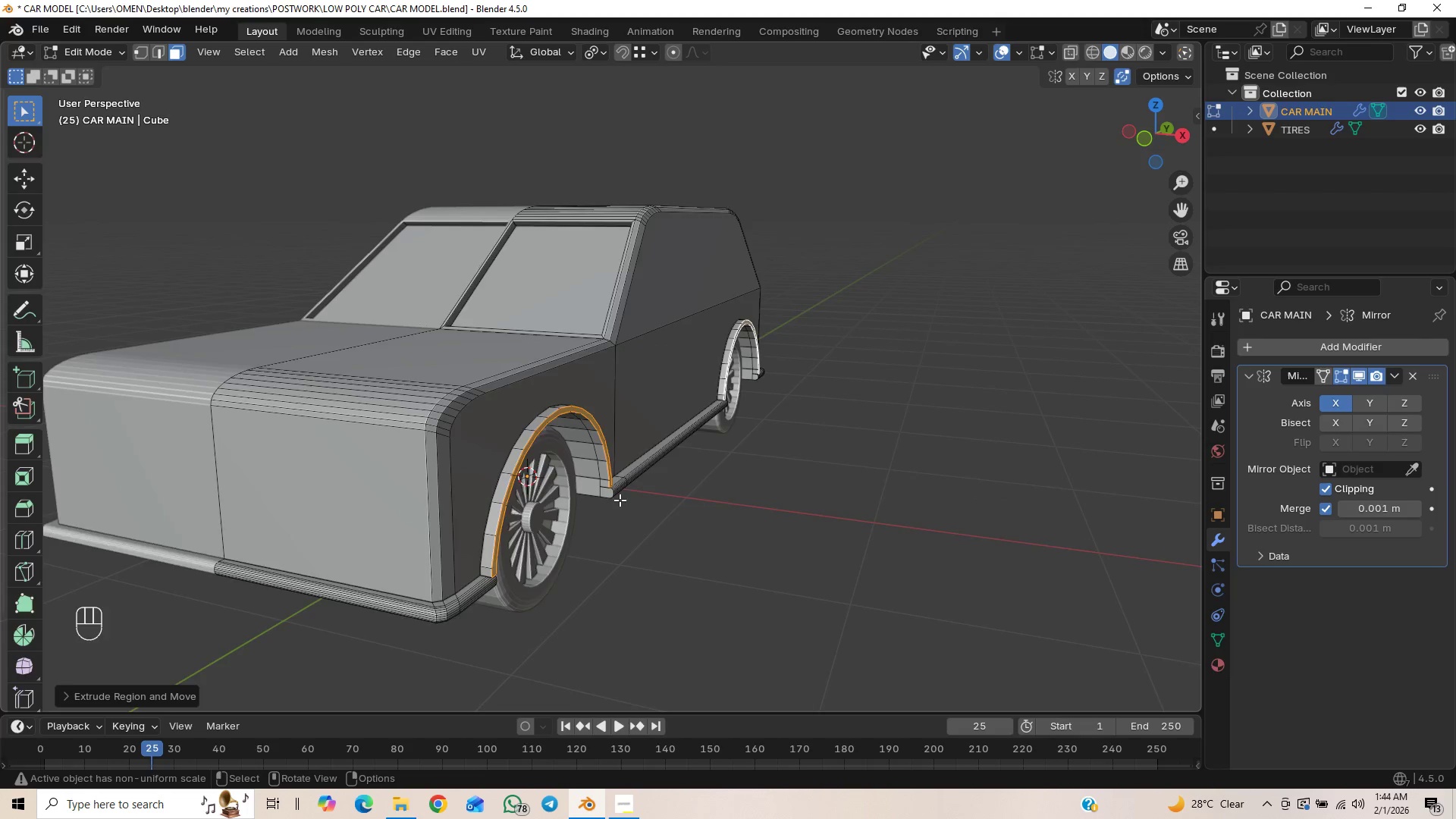 
hold_key(key=ShiftLeft, duration=0.48)
 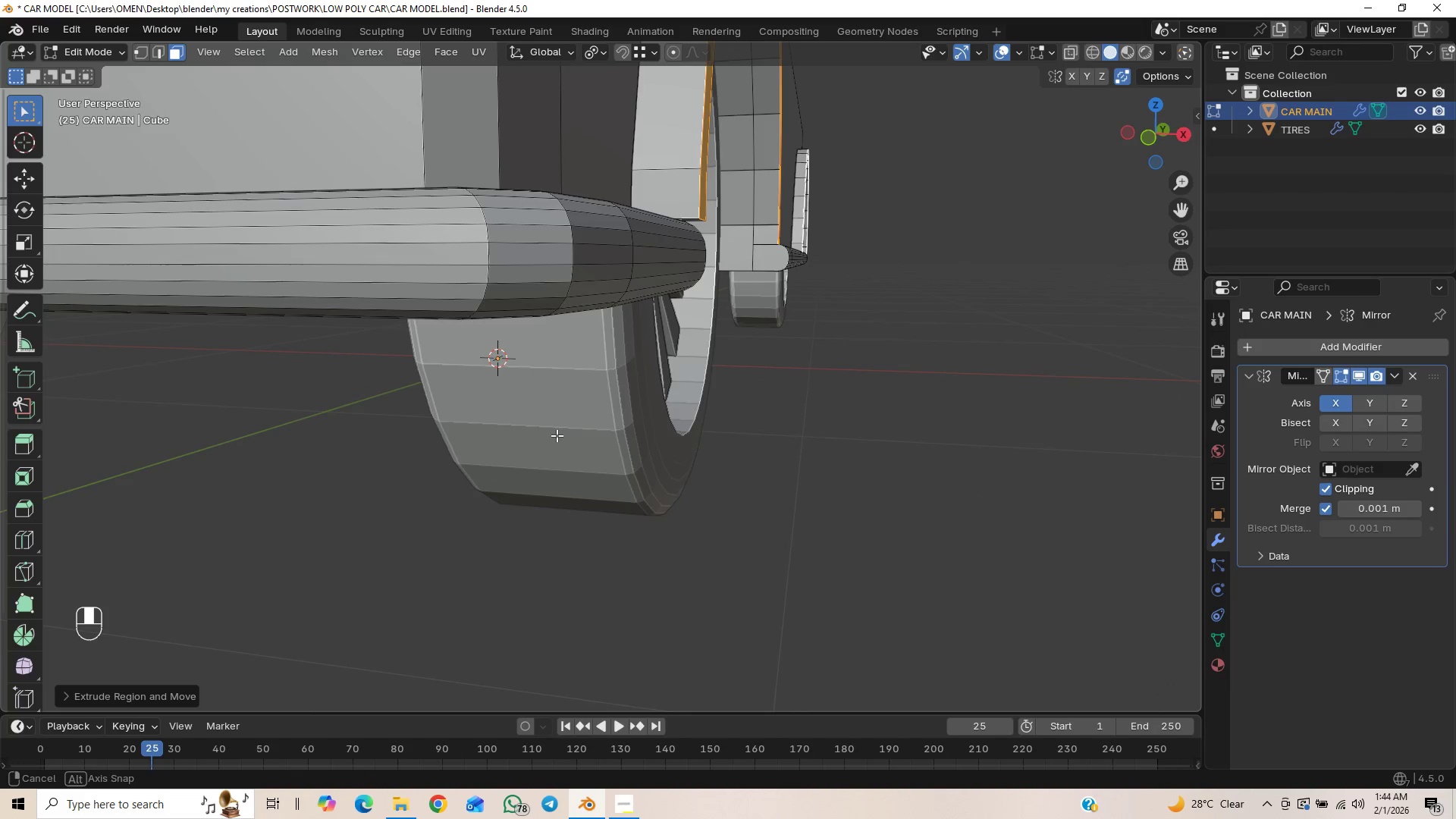 
scroll: coordinate [628, 507], scroll_direction: up, amount: 3.0
 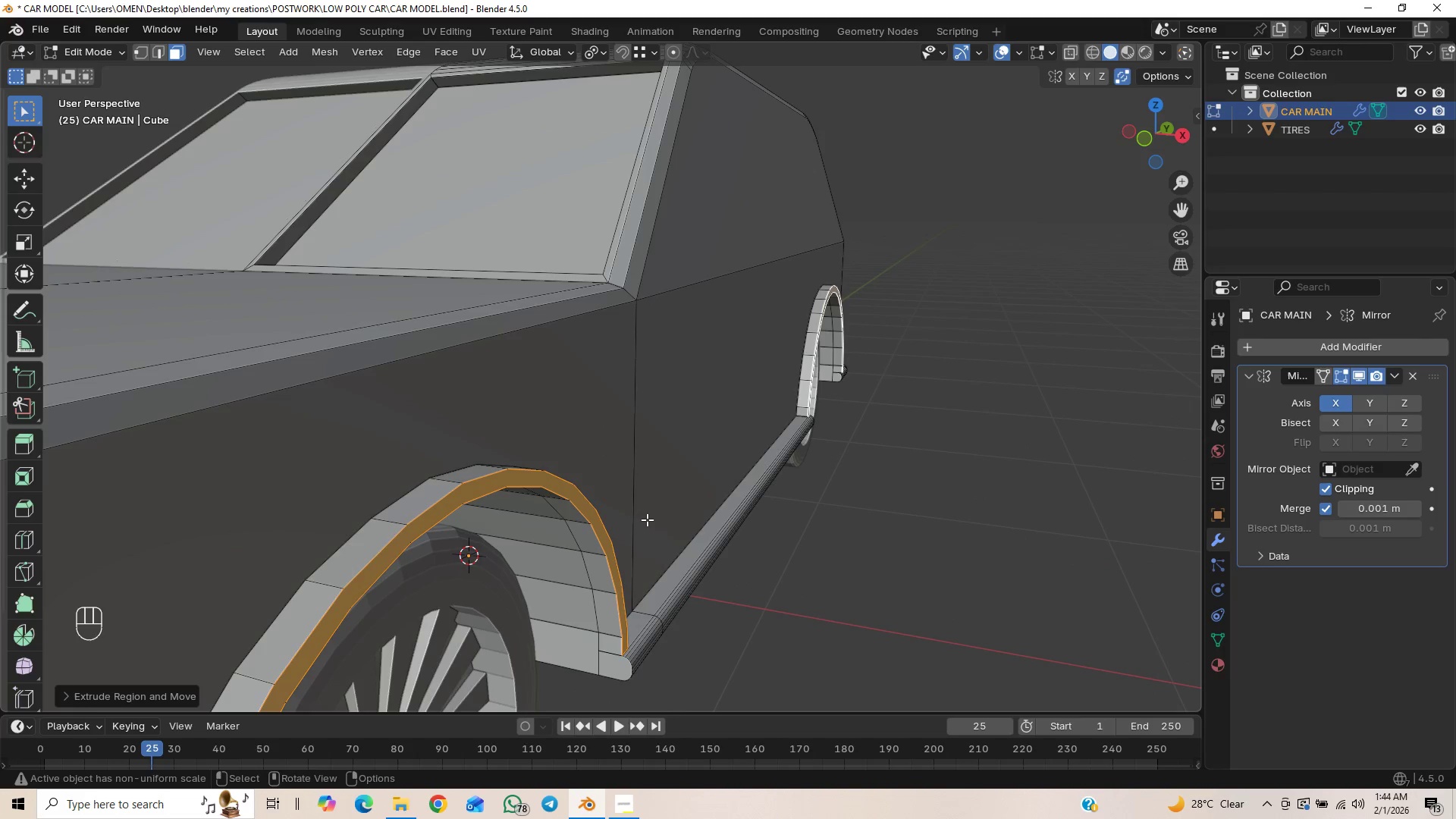 
hold_key(key=ShiftLeft, duration=0.55)
 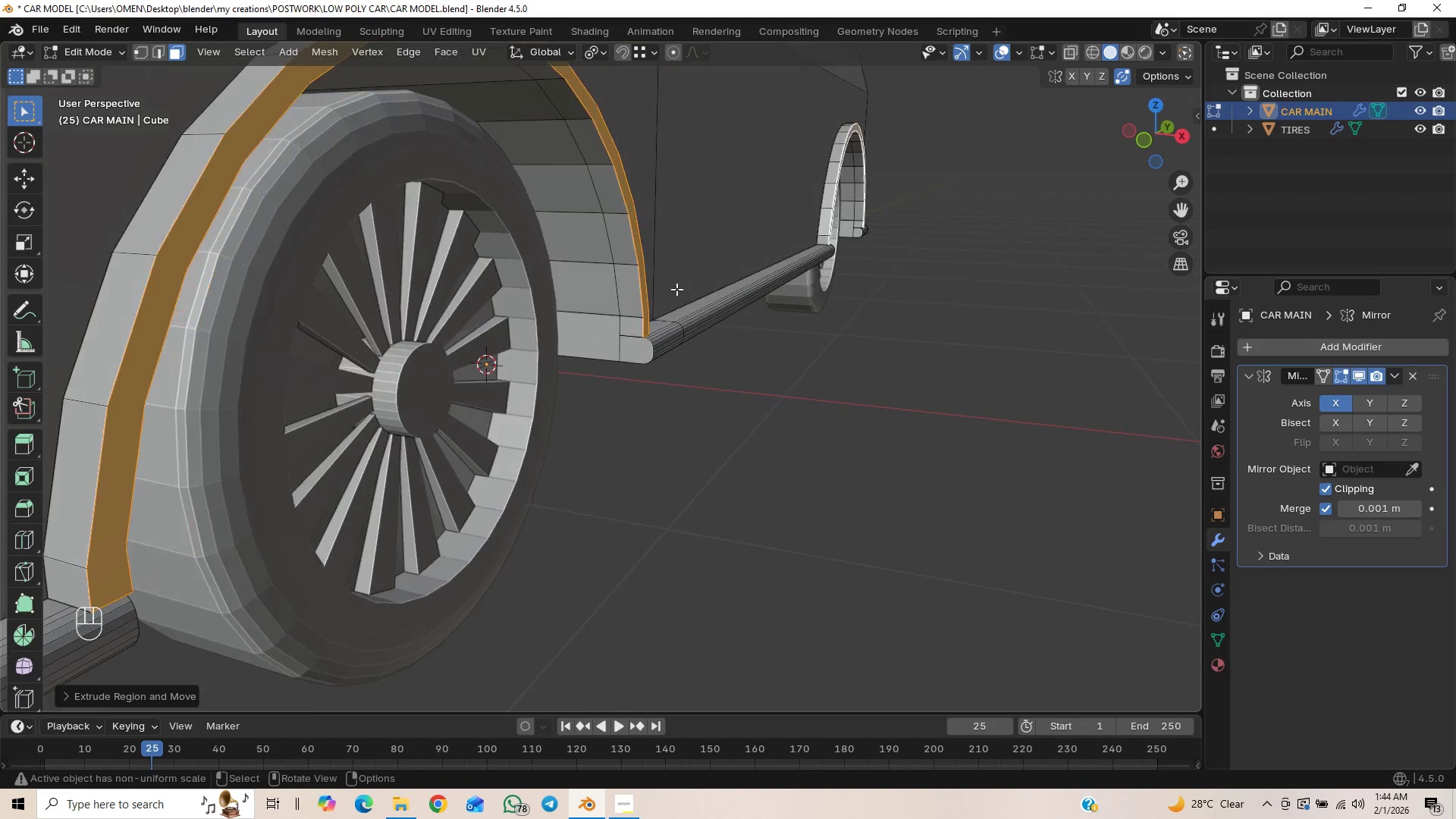 
scroll: coordinate [718, 340], scroll_direction: up, amount: 2.0
 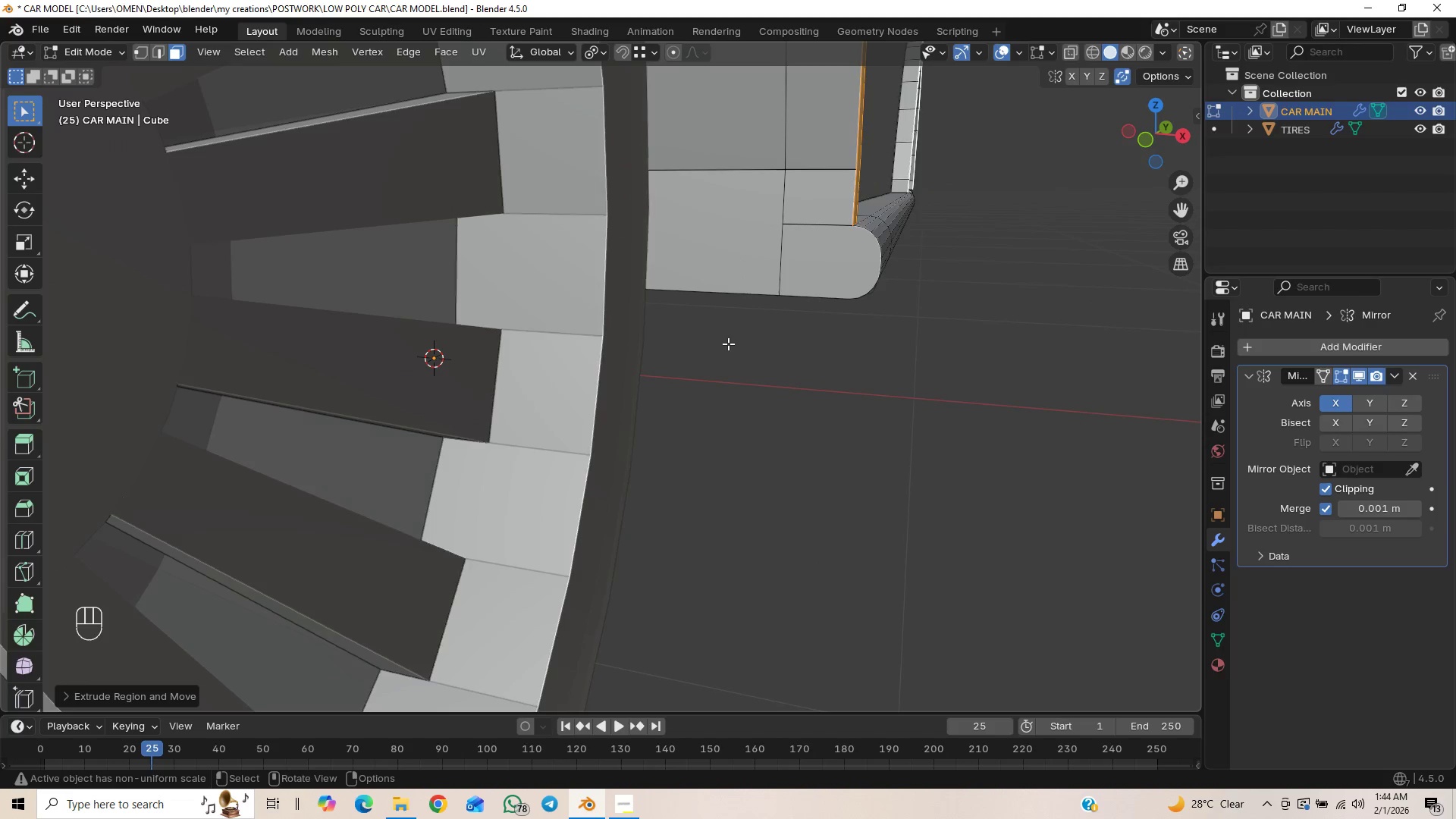 
scroll: coordinate [591, 334], scroll_direction: down, amount: 3.0
 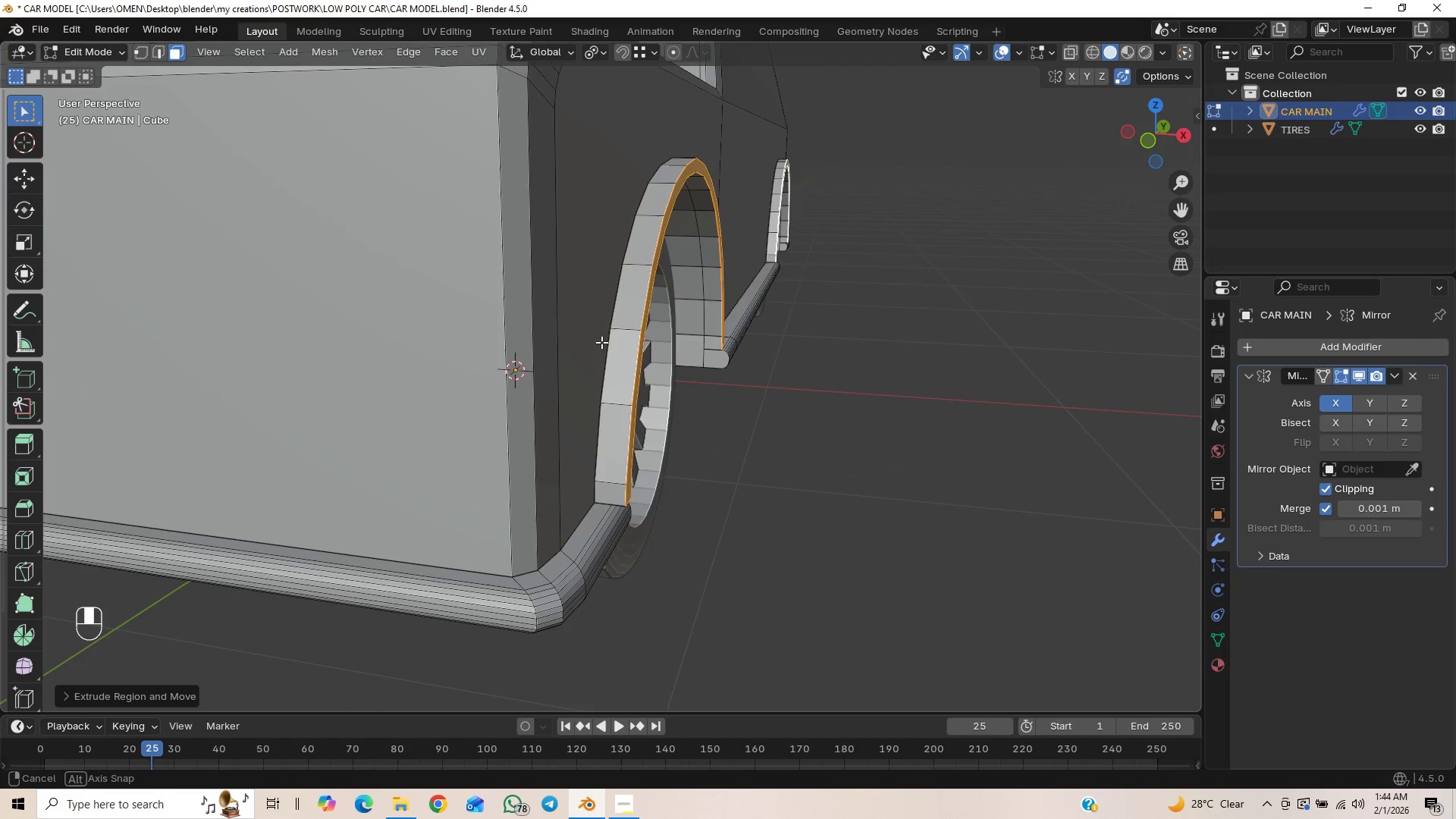 
hold_key(key=ShiftLeft, duration=0.42)
 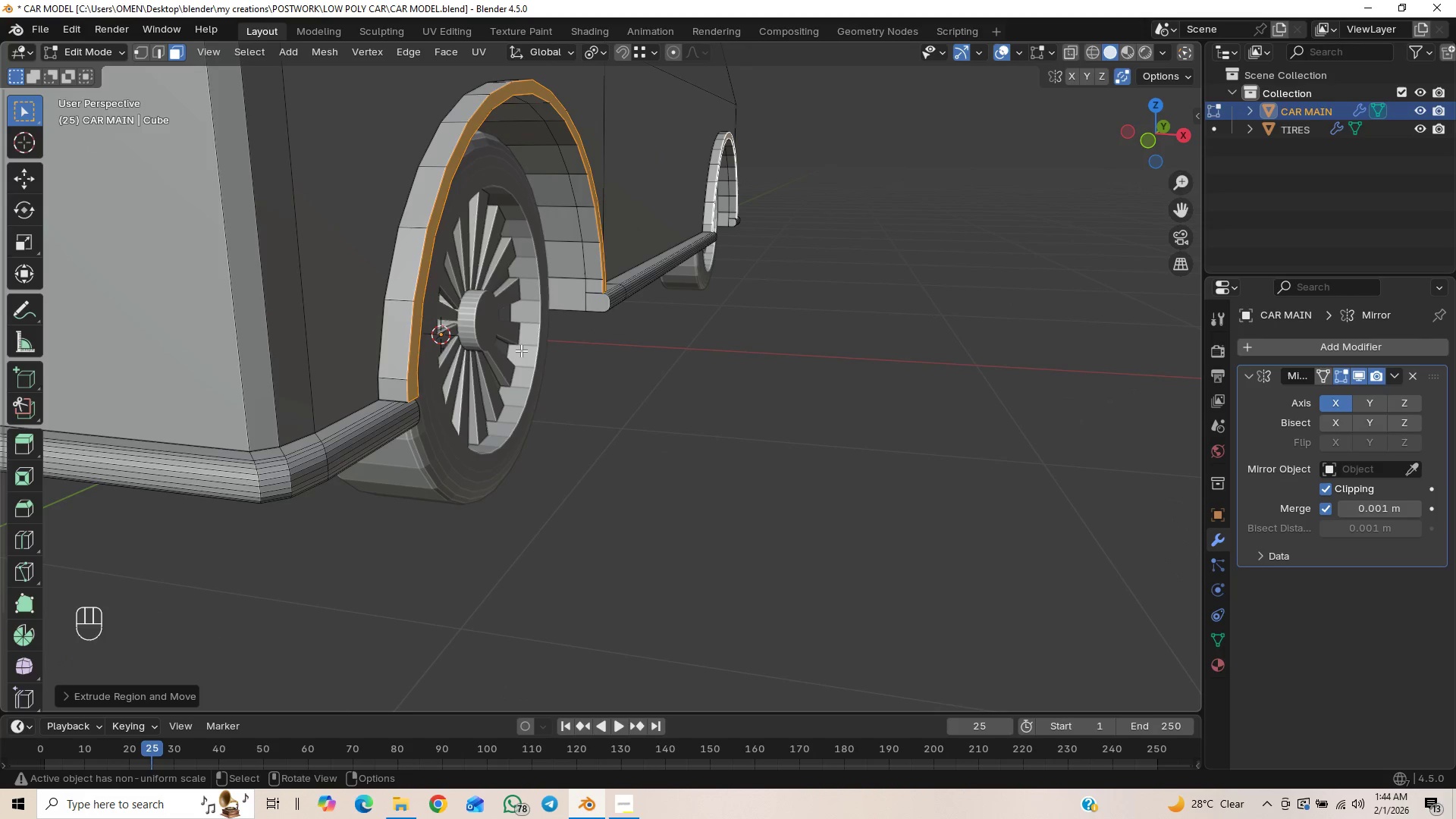 
scroll: coordinate [505, 375], scroll_direction: up, amount: 1.0
 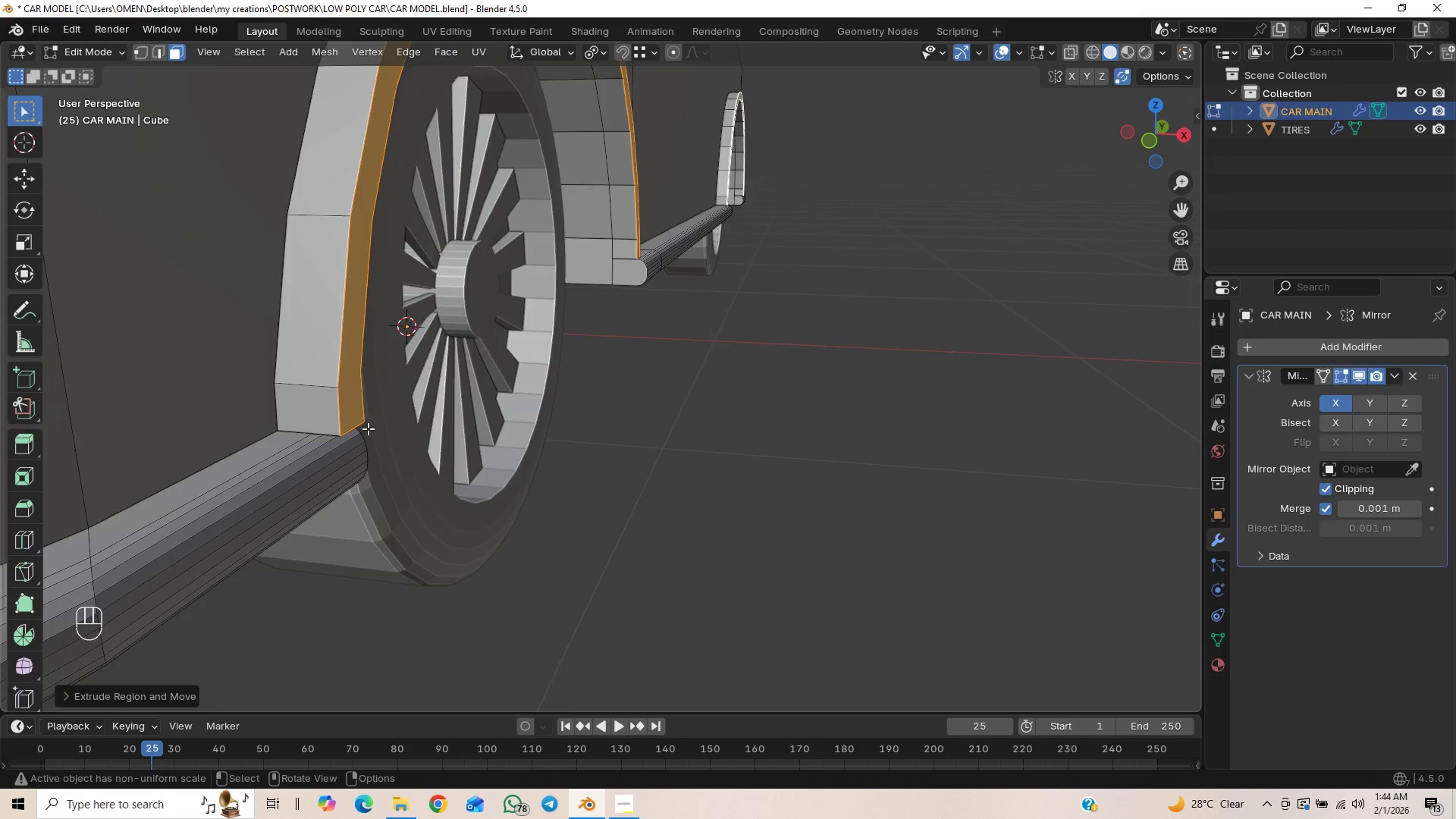 
hold_key(key=ShiftLeft, duration=0.91)
 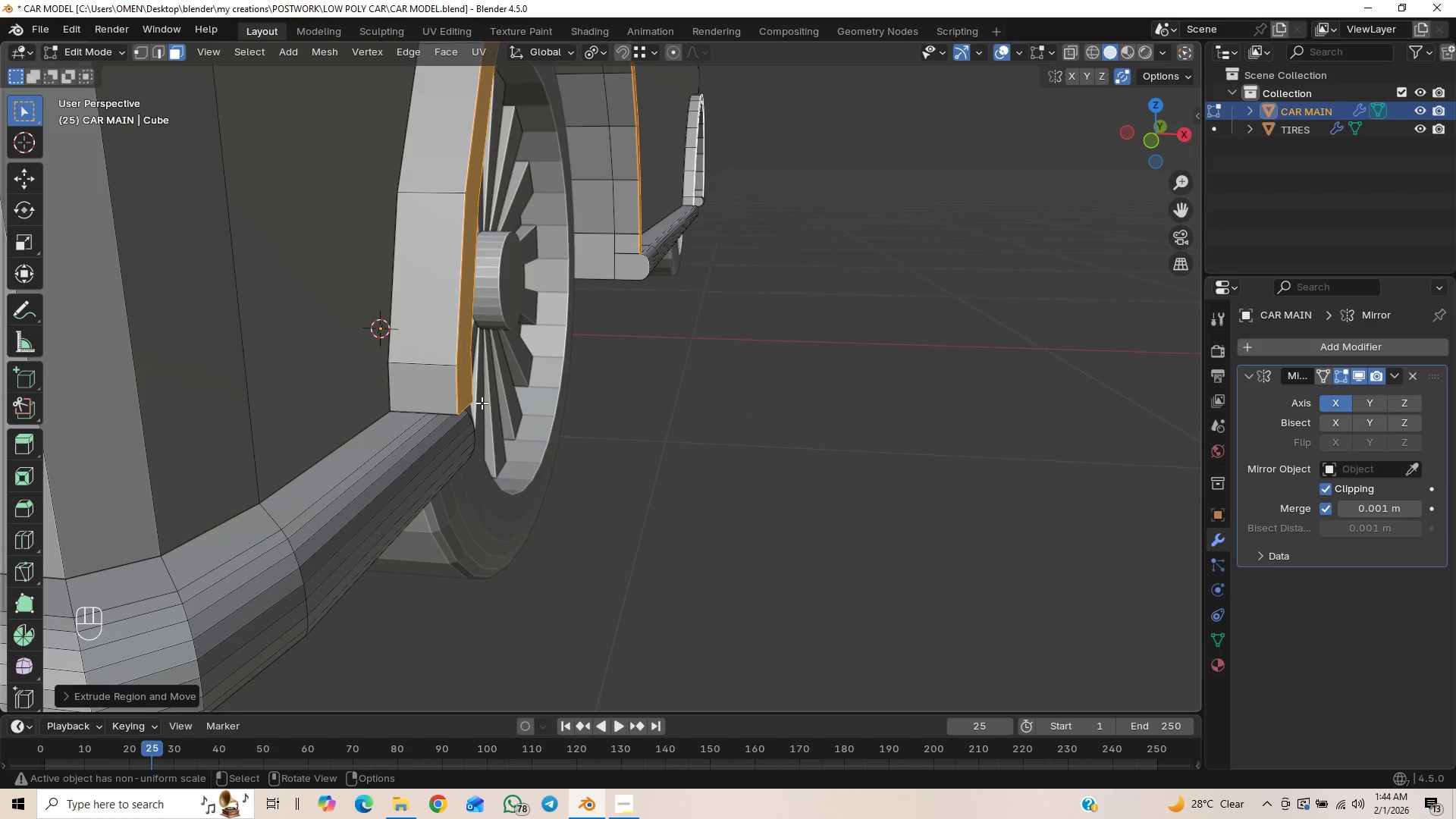 
scroll: coordinate [477, 410], scroll_direction: down, amount: 1.0
 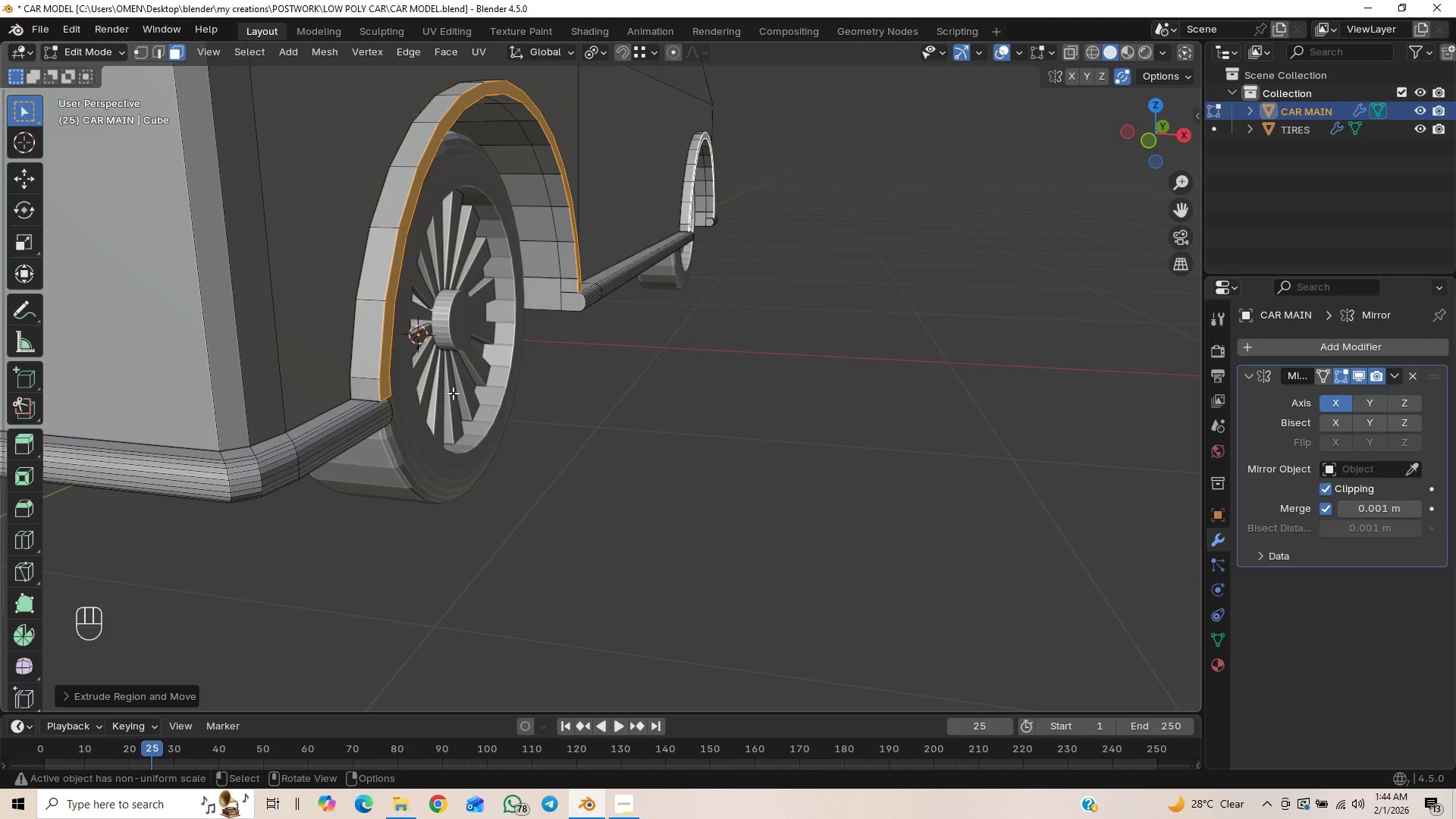 
left_click([391, 396])
 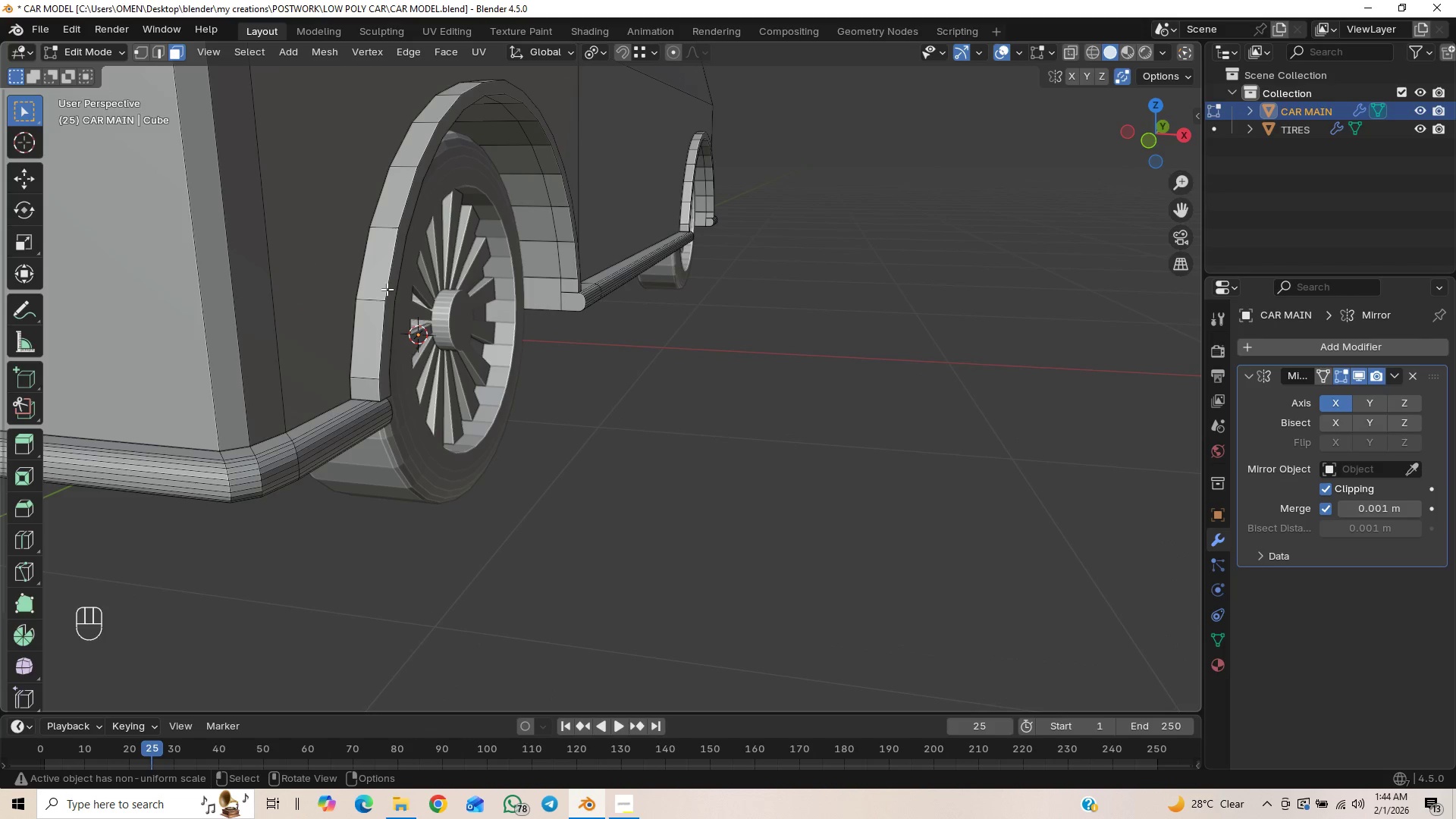 
key(2)
 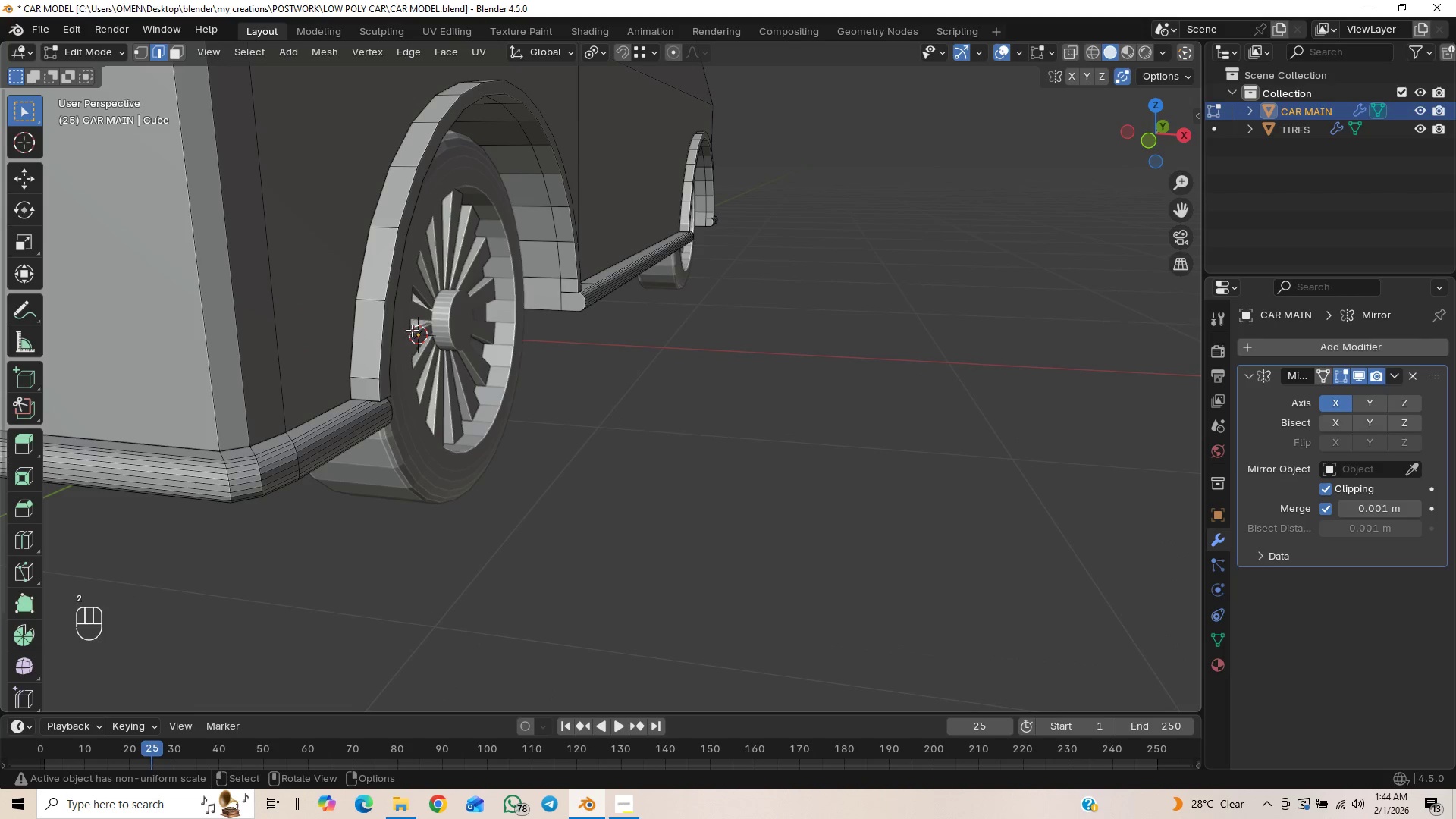 
scroll: coordinate [414, 329], scroll_direction: up, amount: 2.0
 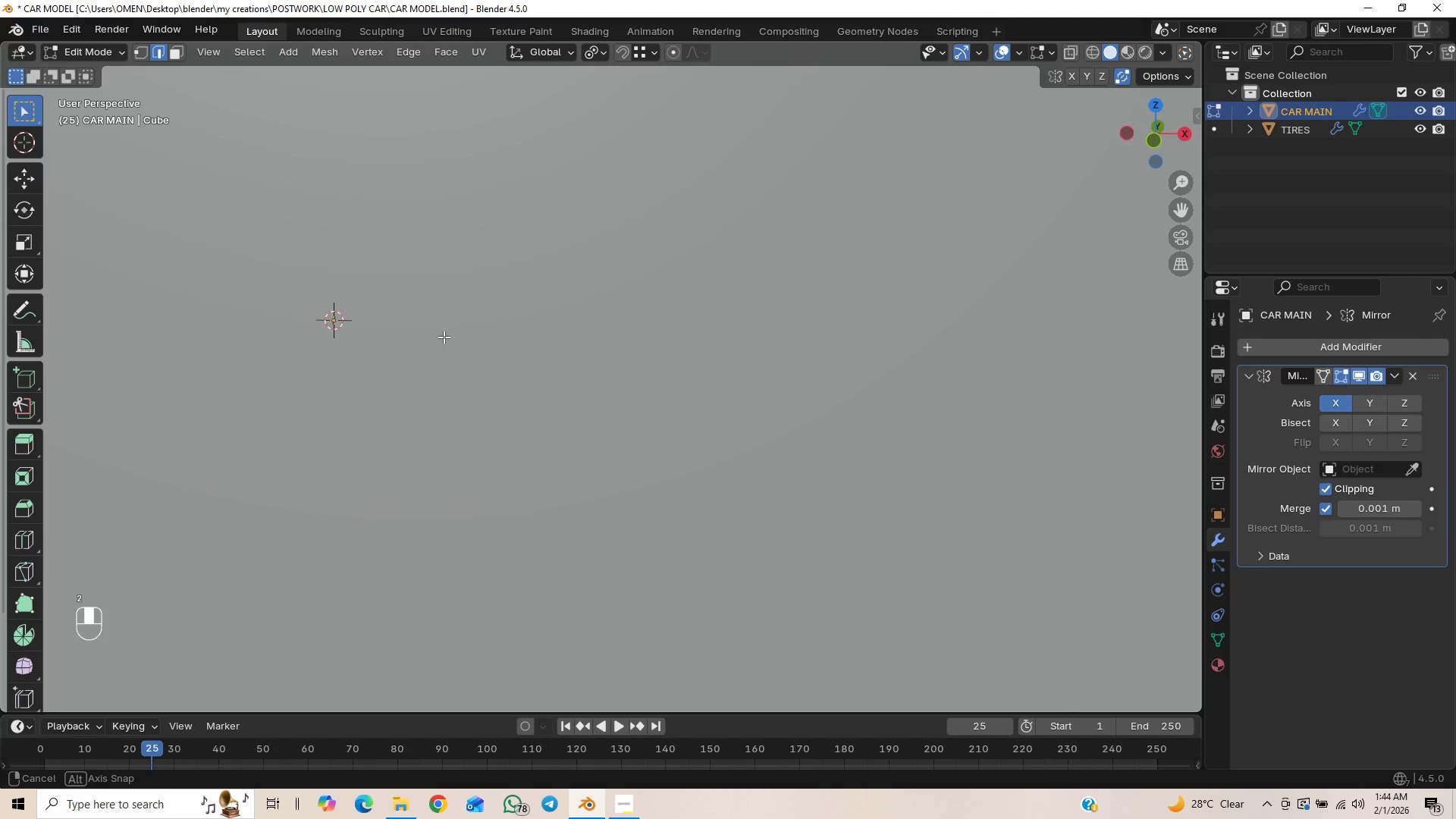 
scroll: coordinate [434, 337], scroll_direction: down, amount: 2.0
 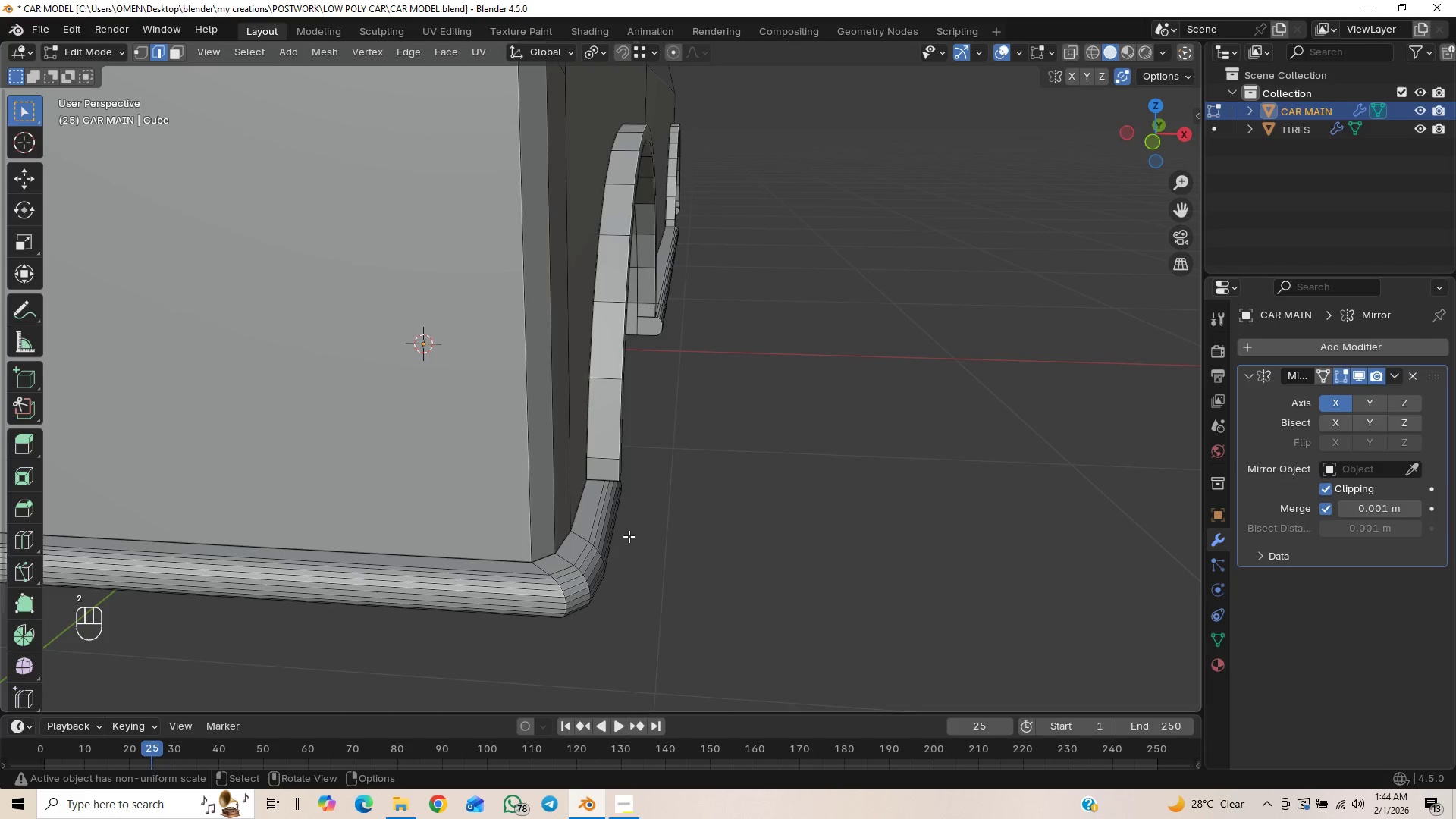 
hold_key(key=ShiftLeft, duration=0.36)
 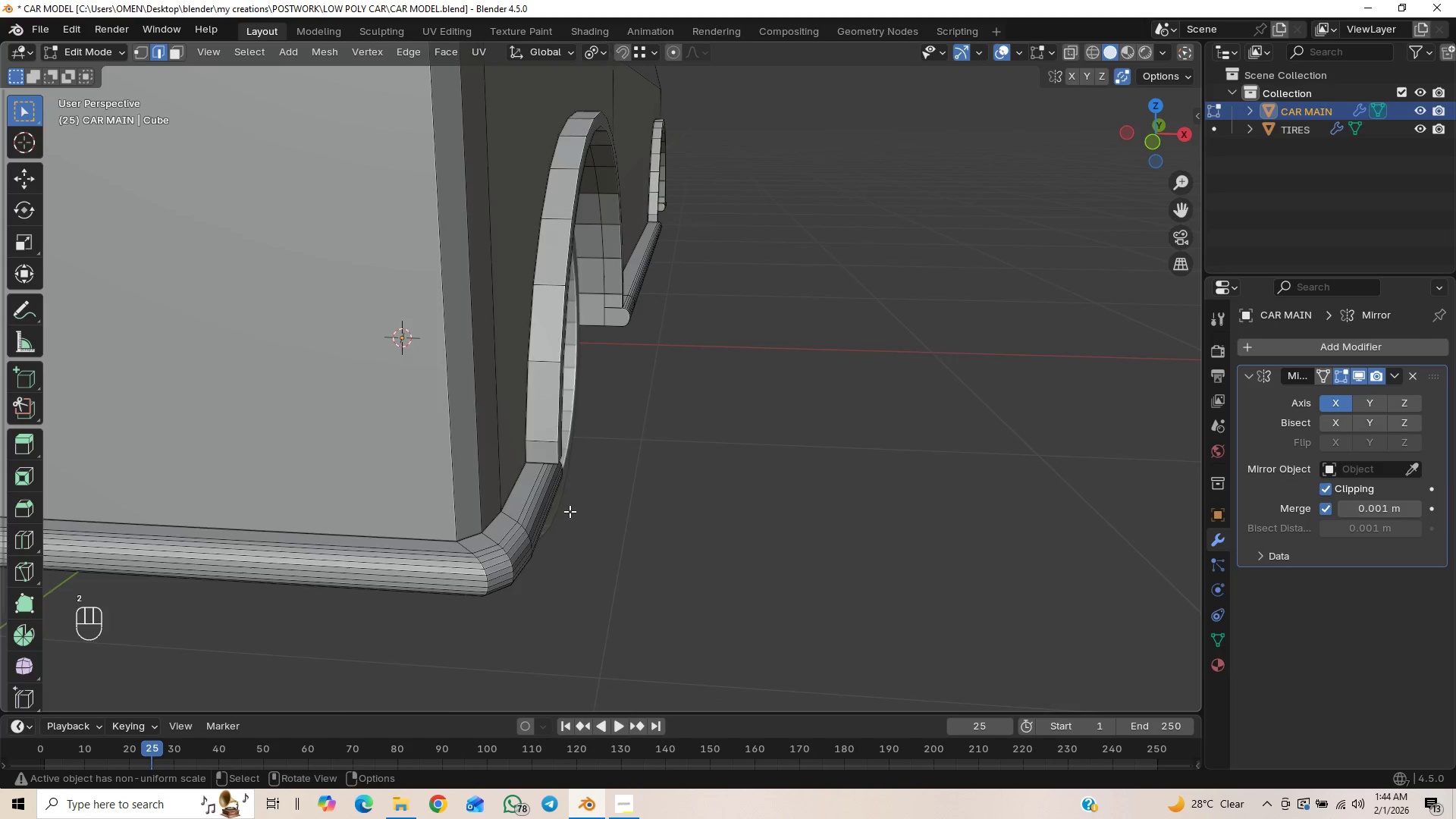 
scroll: coordinate [570, 511], scroll_direction: up, amount: 1.0
 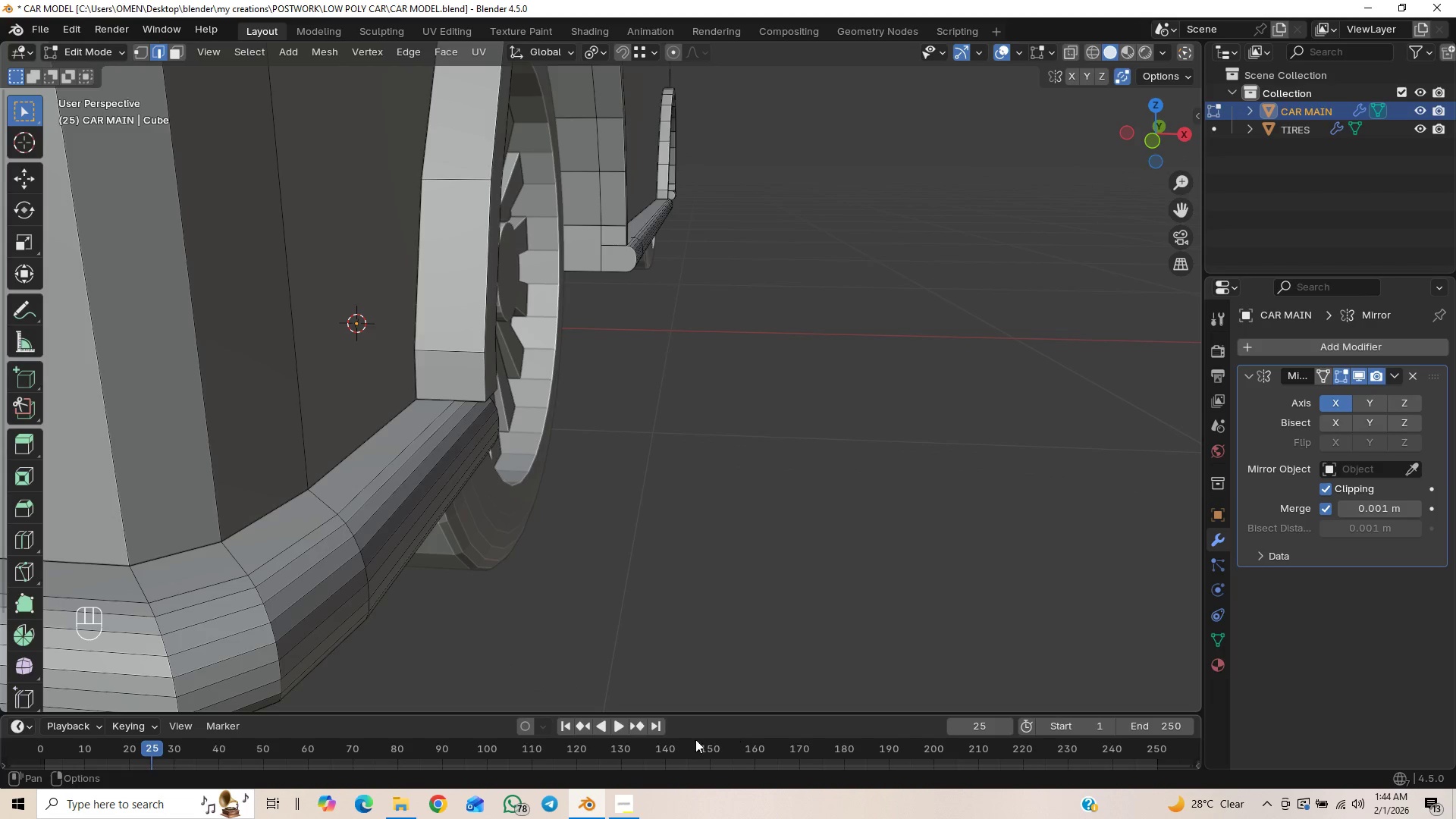 
left_click([629, 802])